 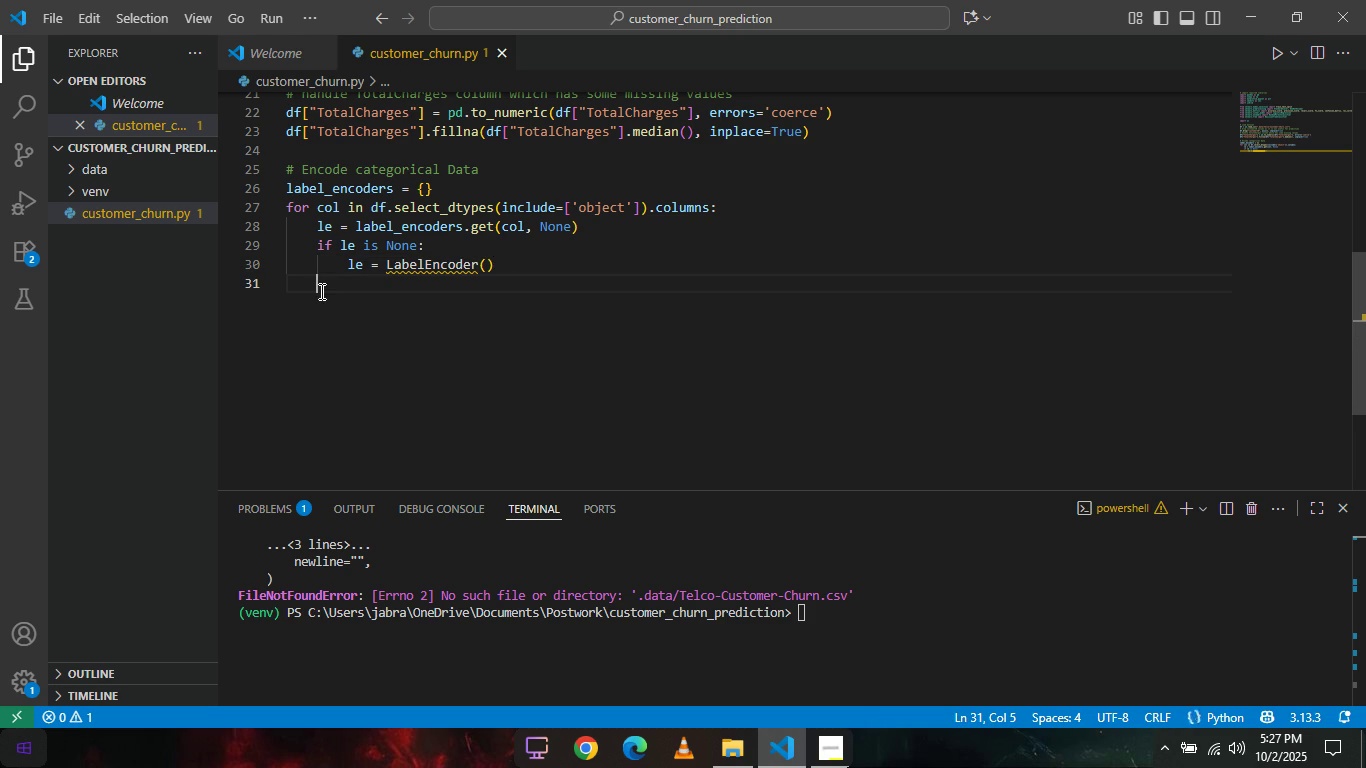 
key(Backspace)
 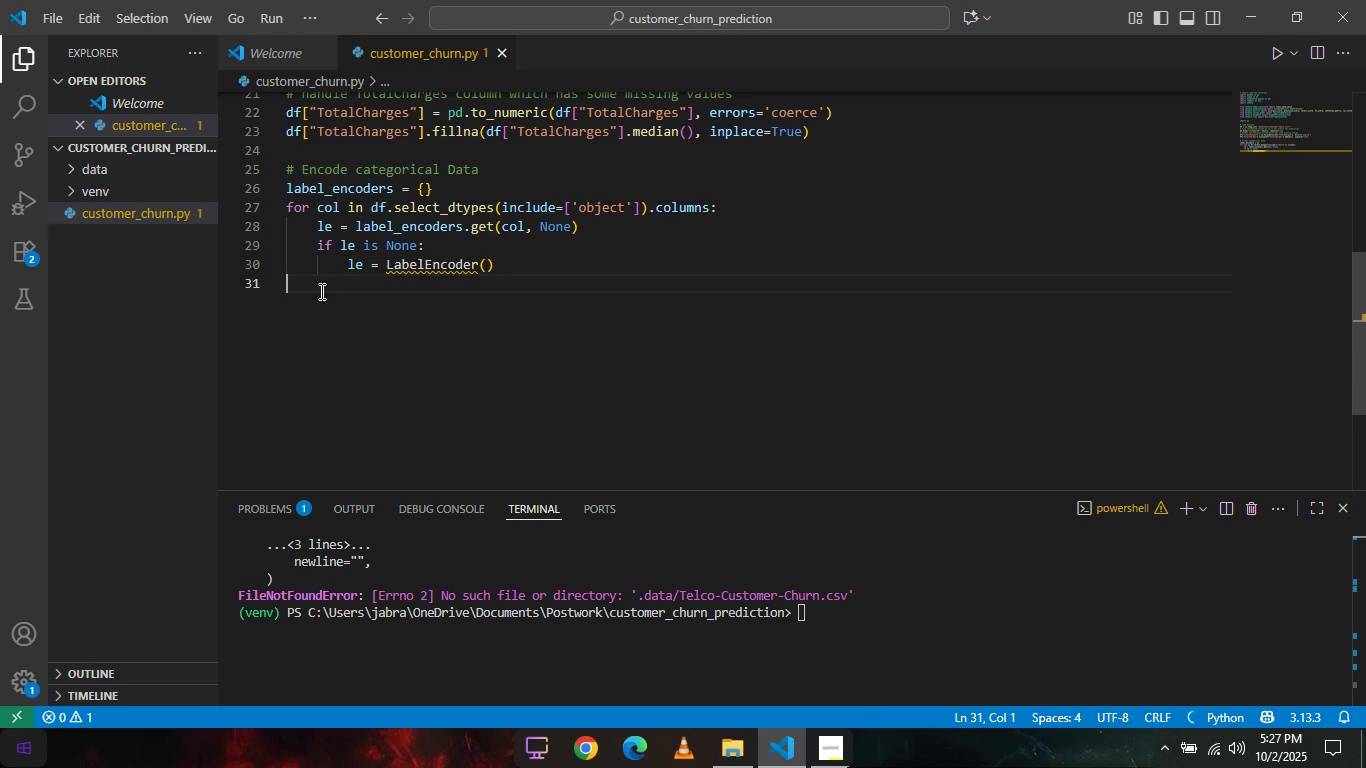 
key(Backspace)
 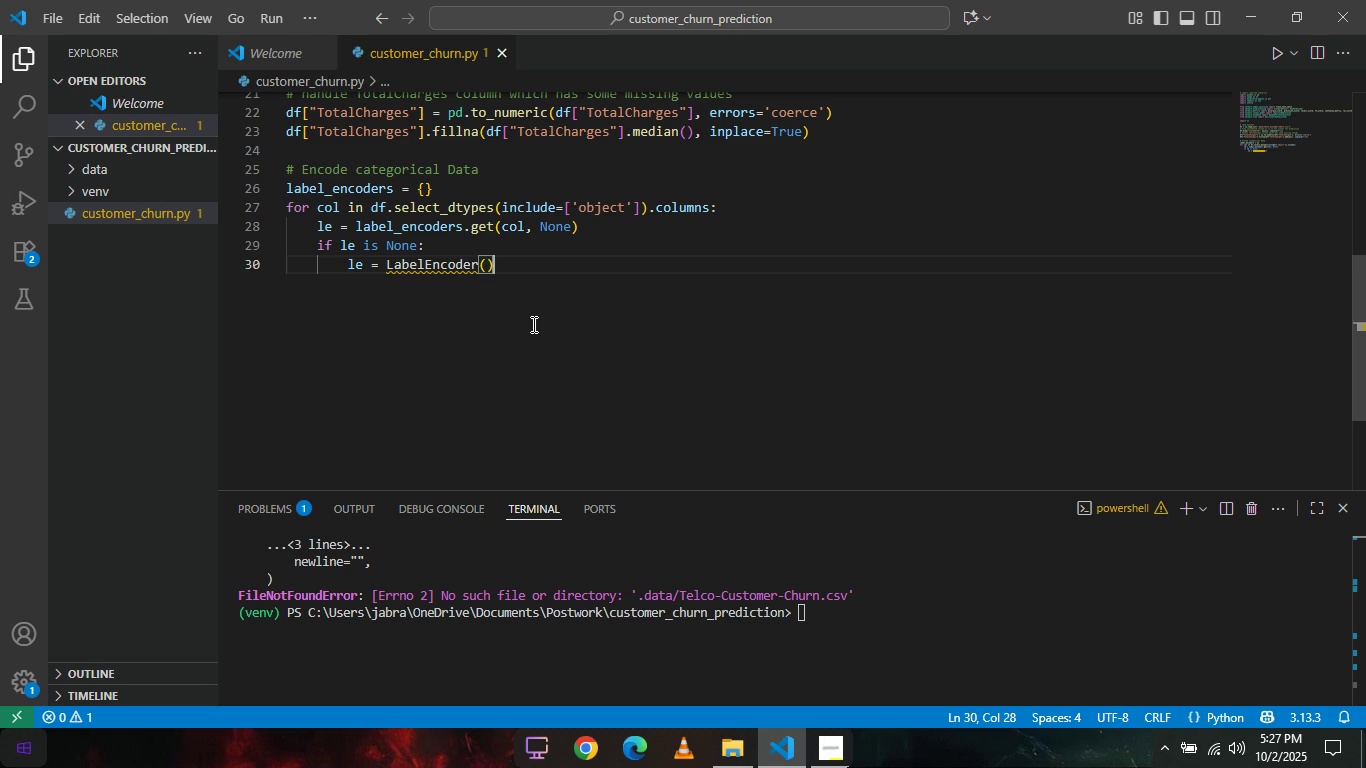 
key(Enter)
 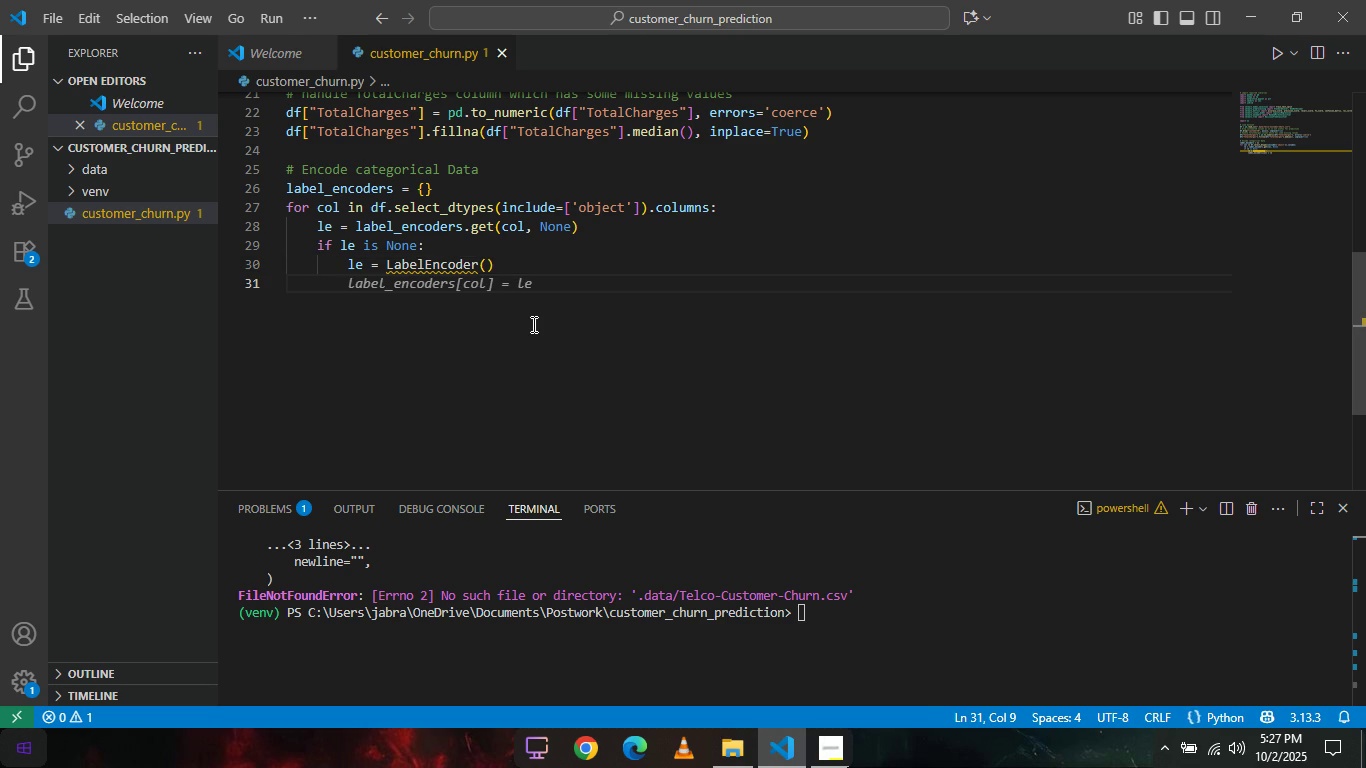 
key(Tab)
 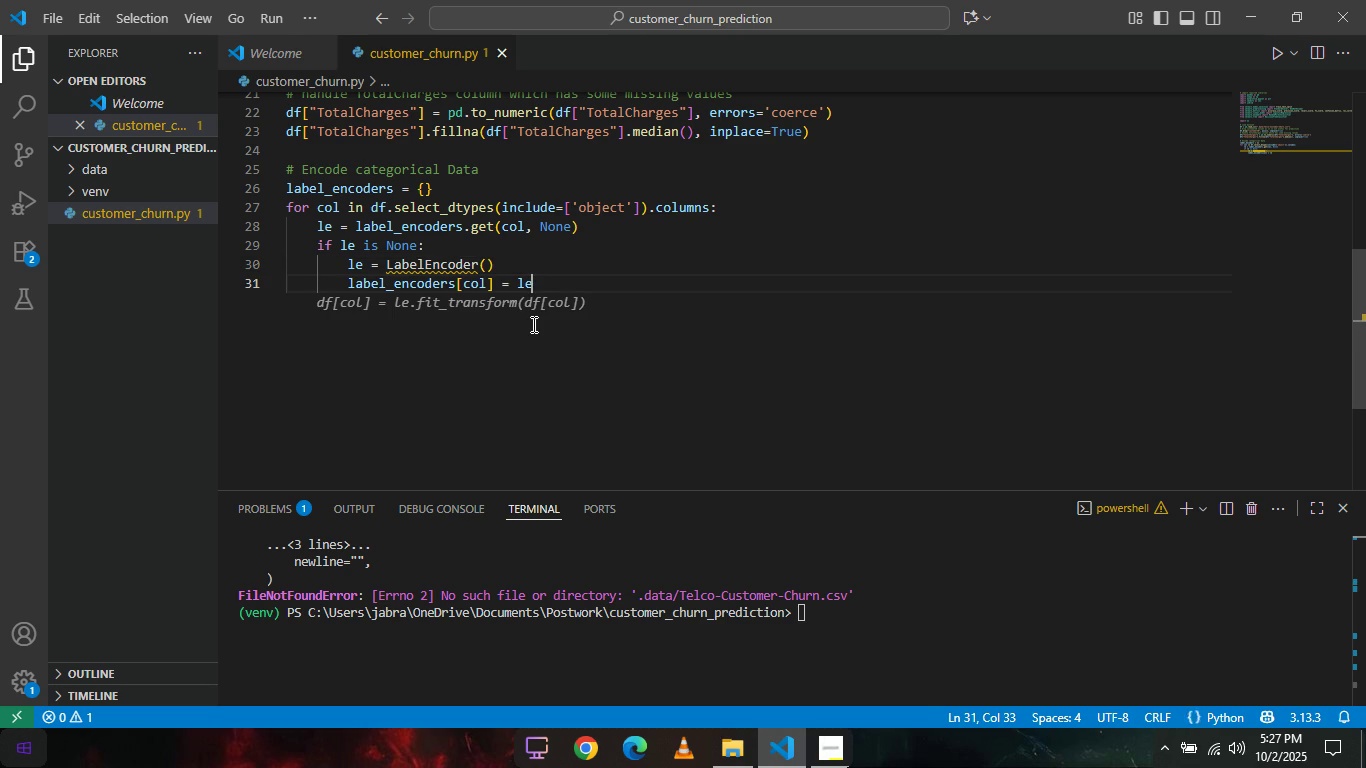 
key(Tab)
 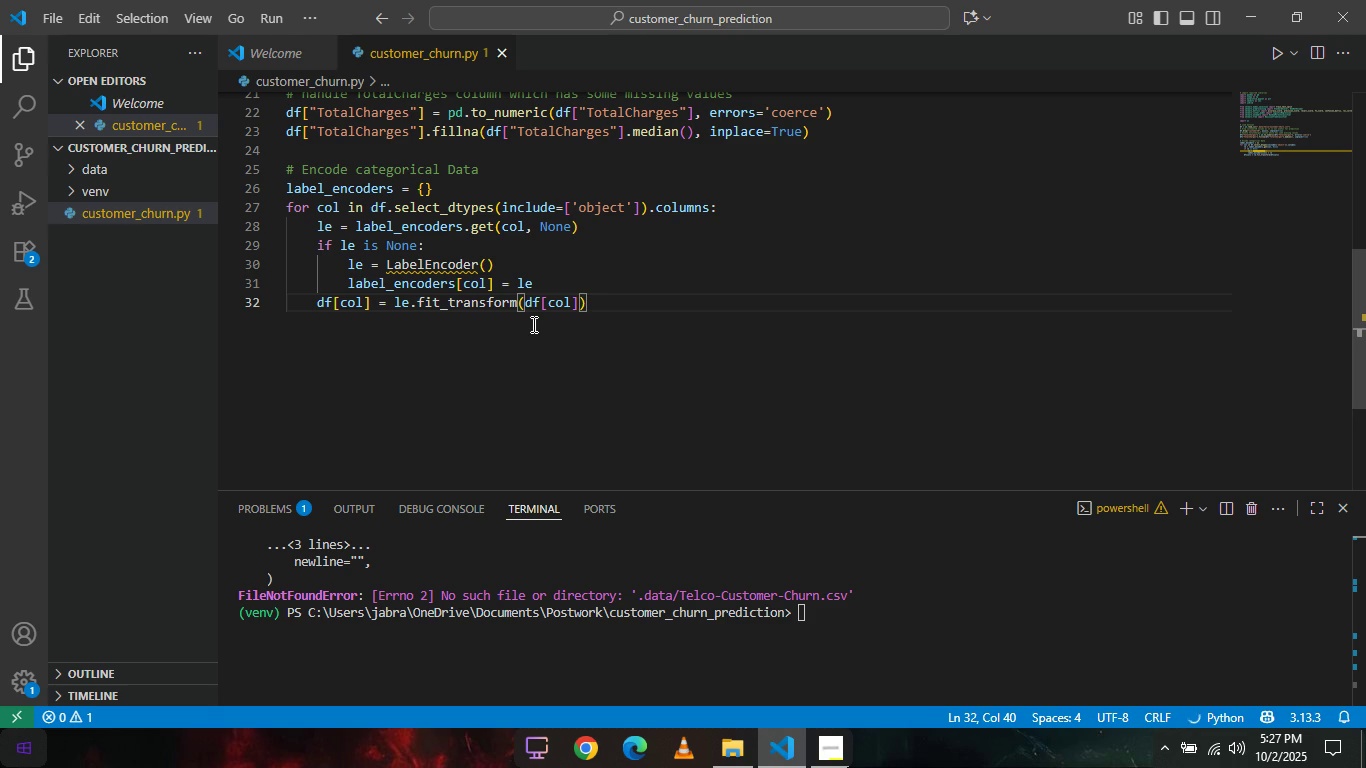 
key(Enter)